 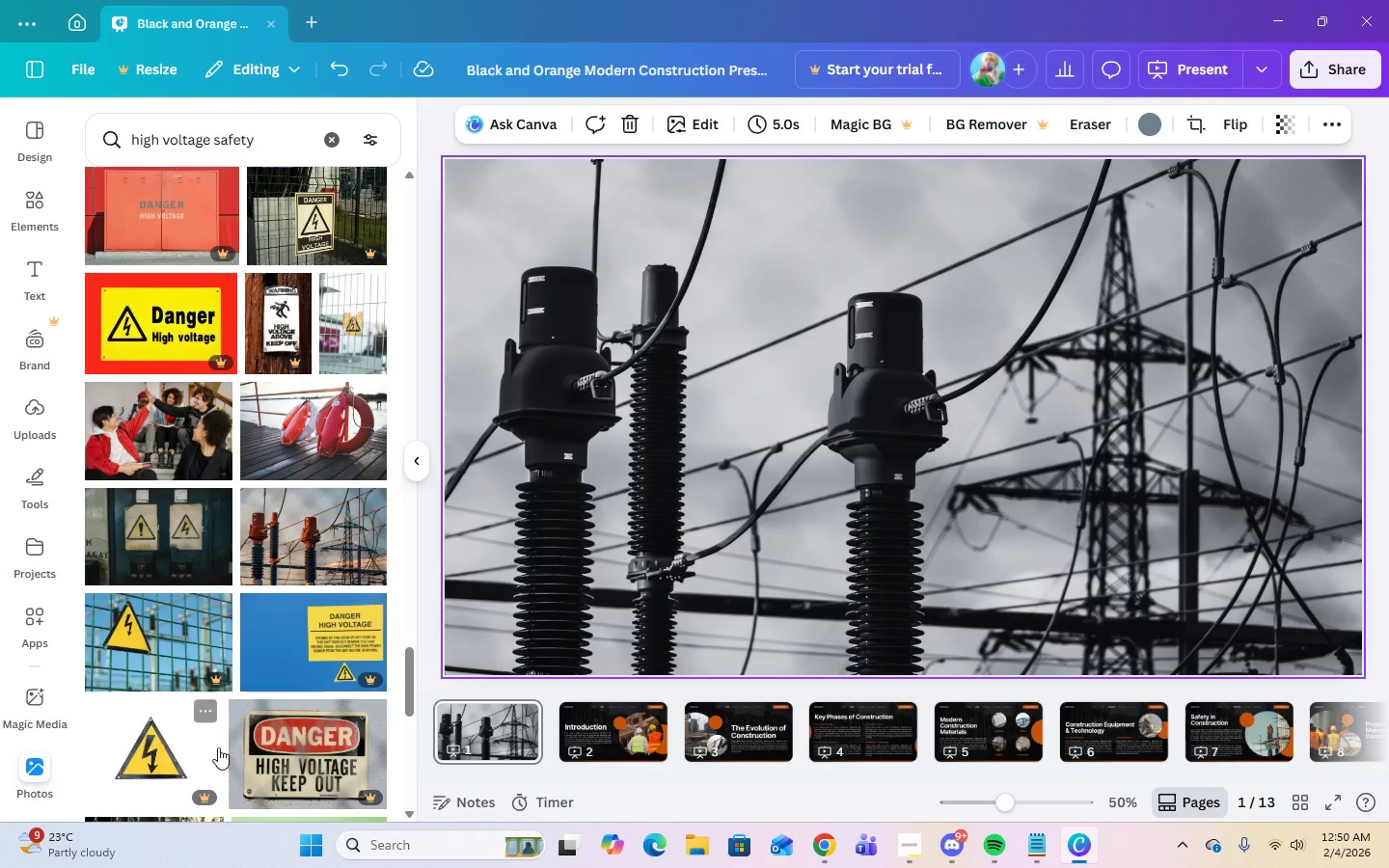 
scroll: coordinate [210, 680], scroll_direction: down, amount: 7.0
 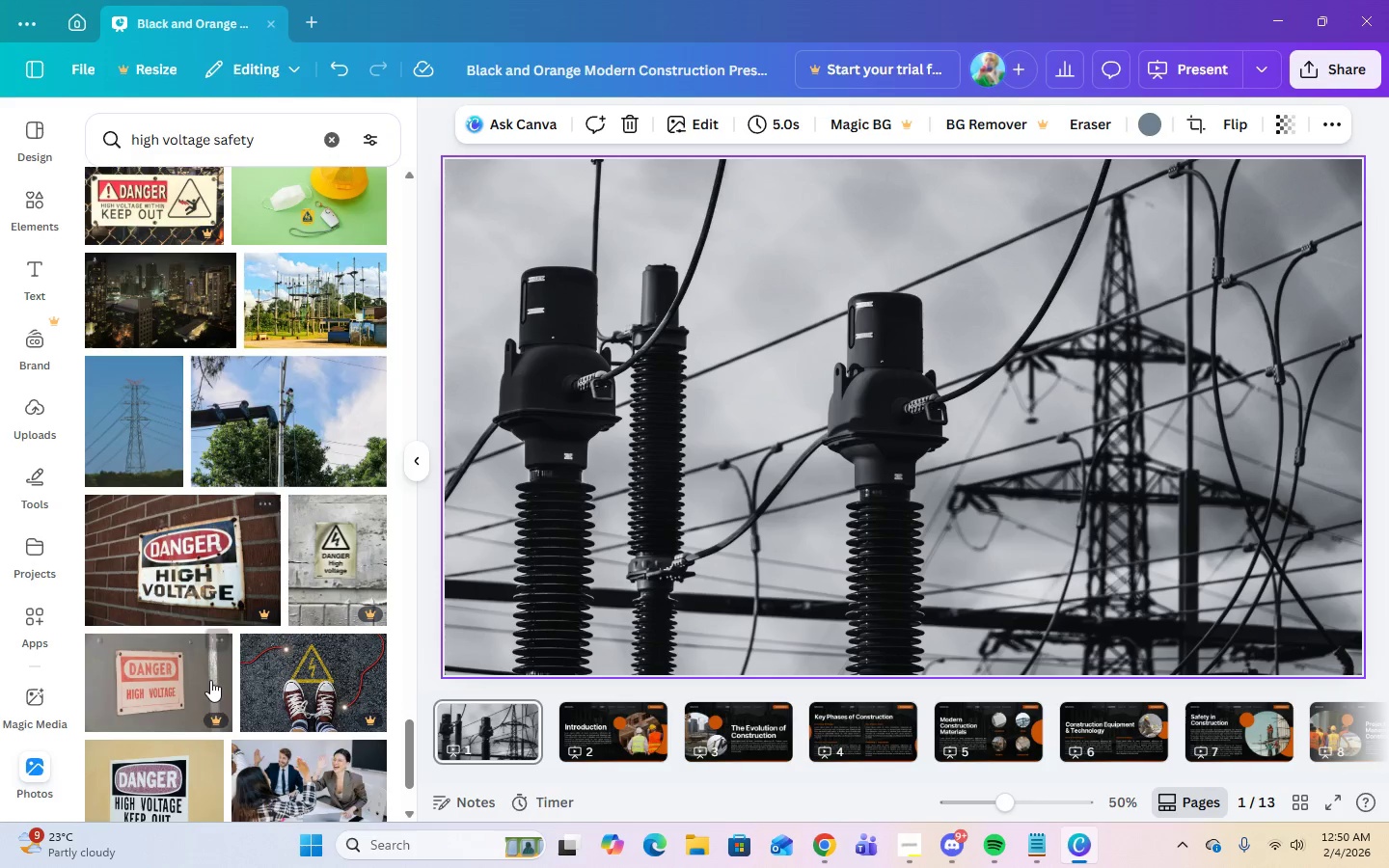 
scroll: coordinate [210, 680], scroll_direction: up, amount: 2.0
 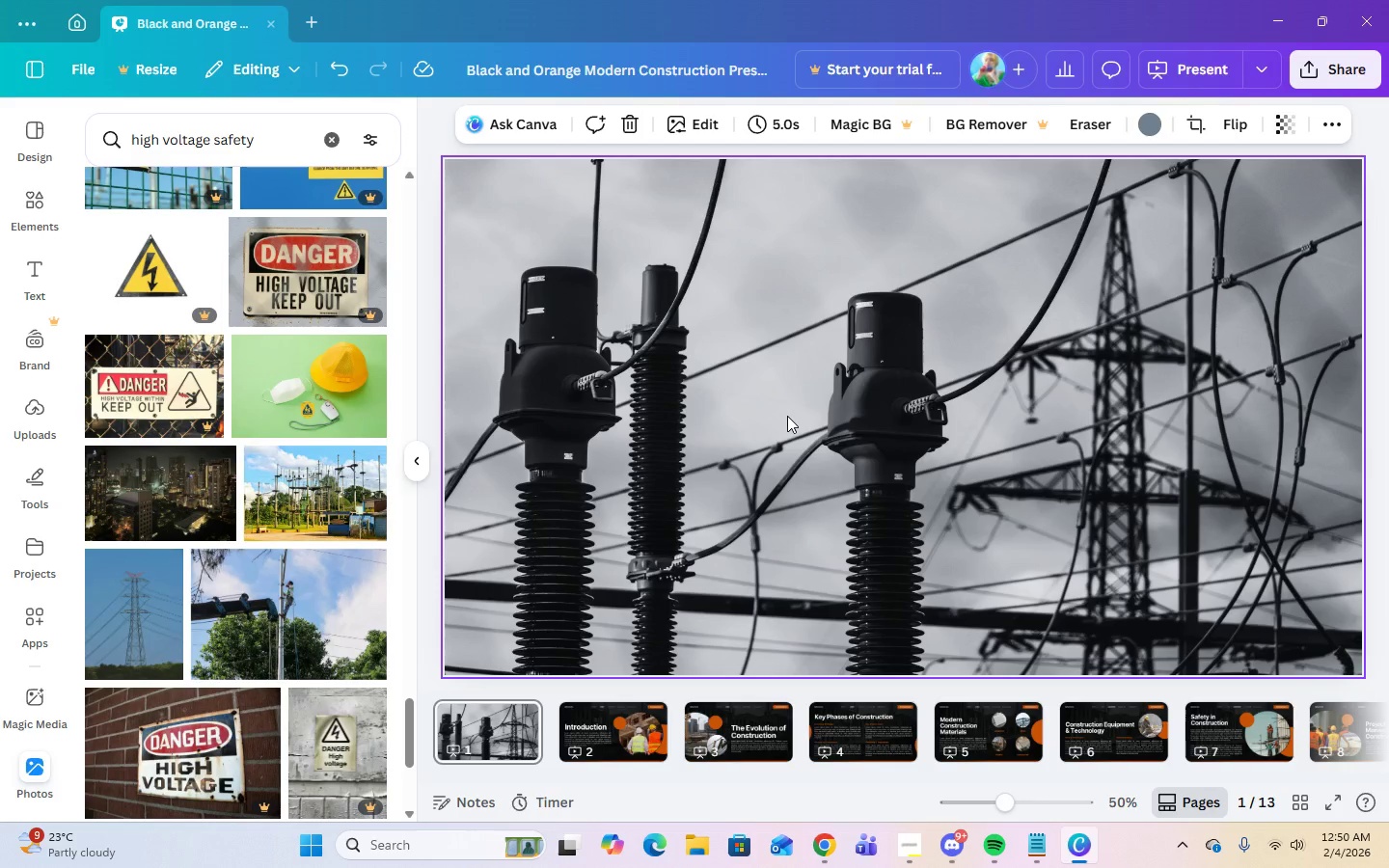 
right_click([787, 416])
 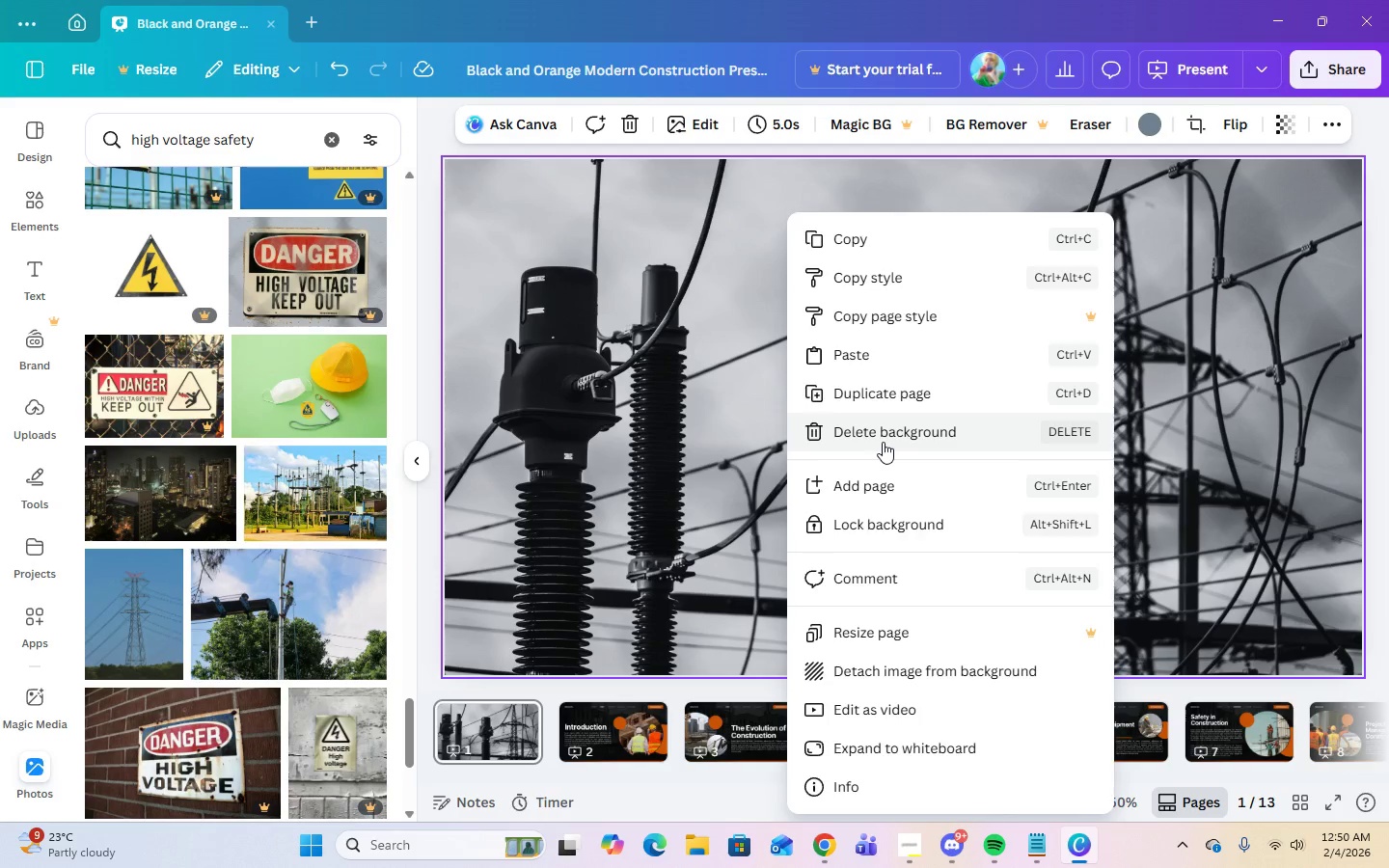 
left_click([883, 442])
 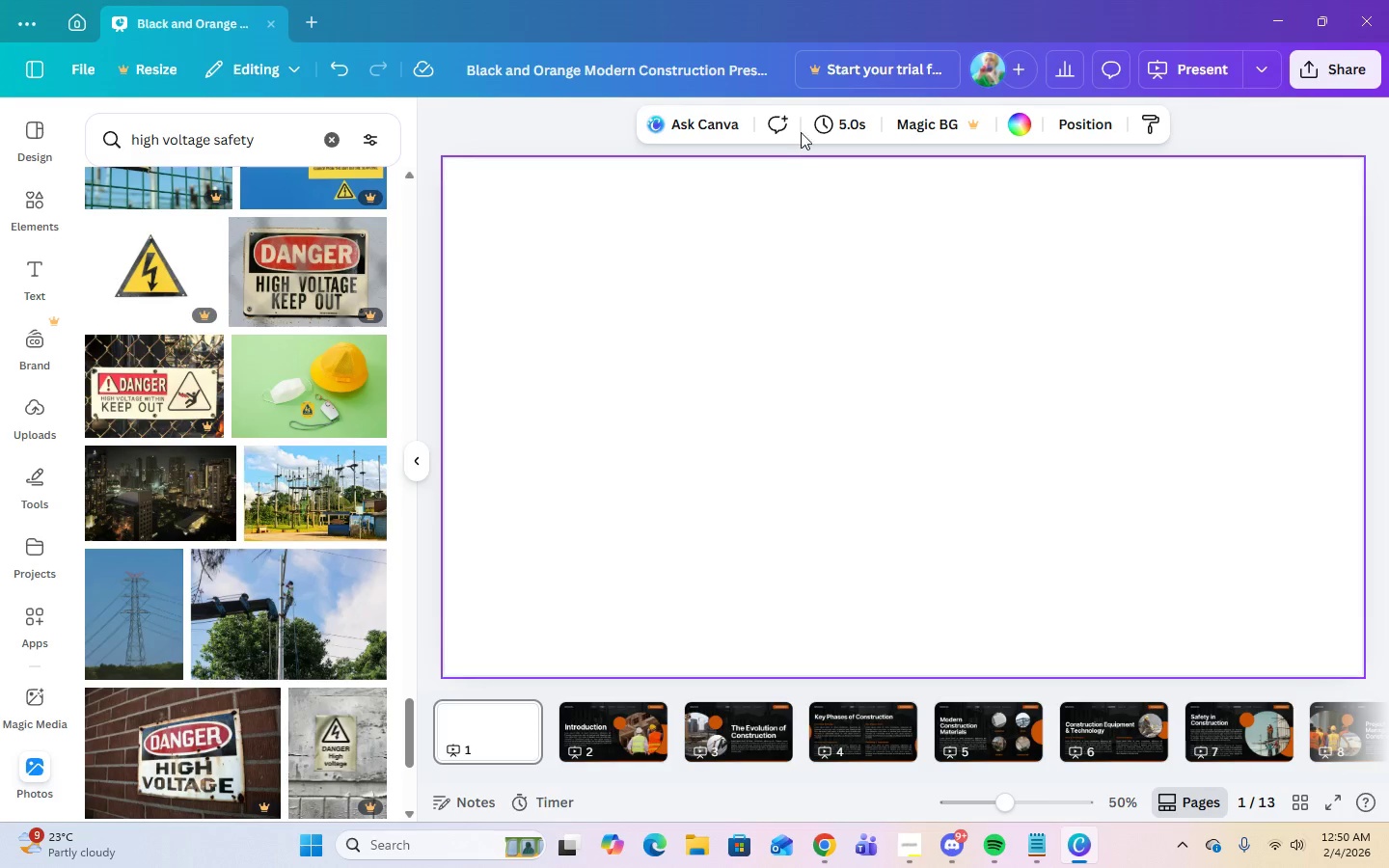 
left_click([1030, 133])
 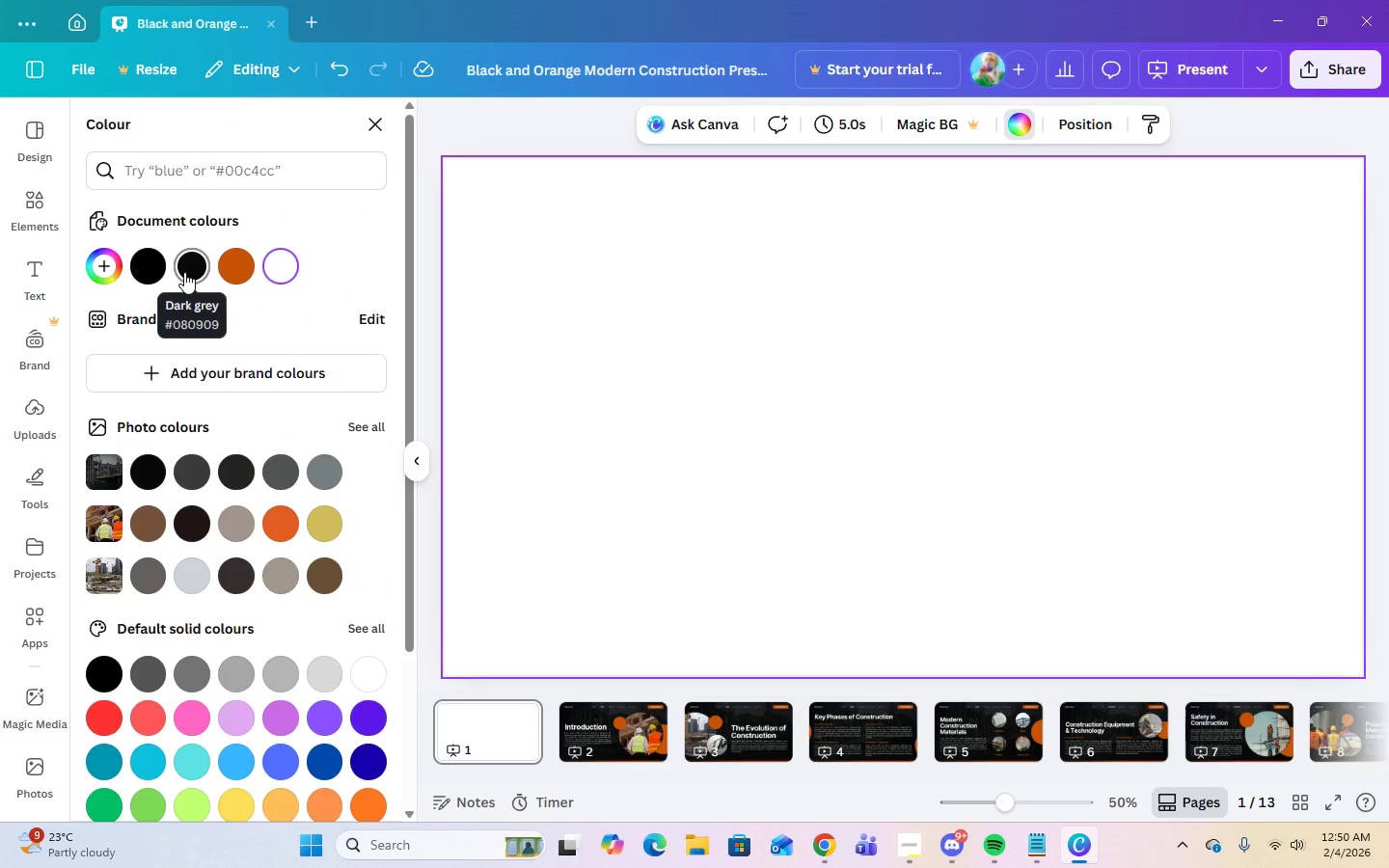 
wait(5.84)
 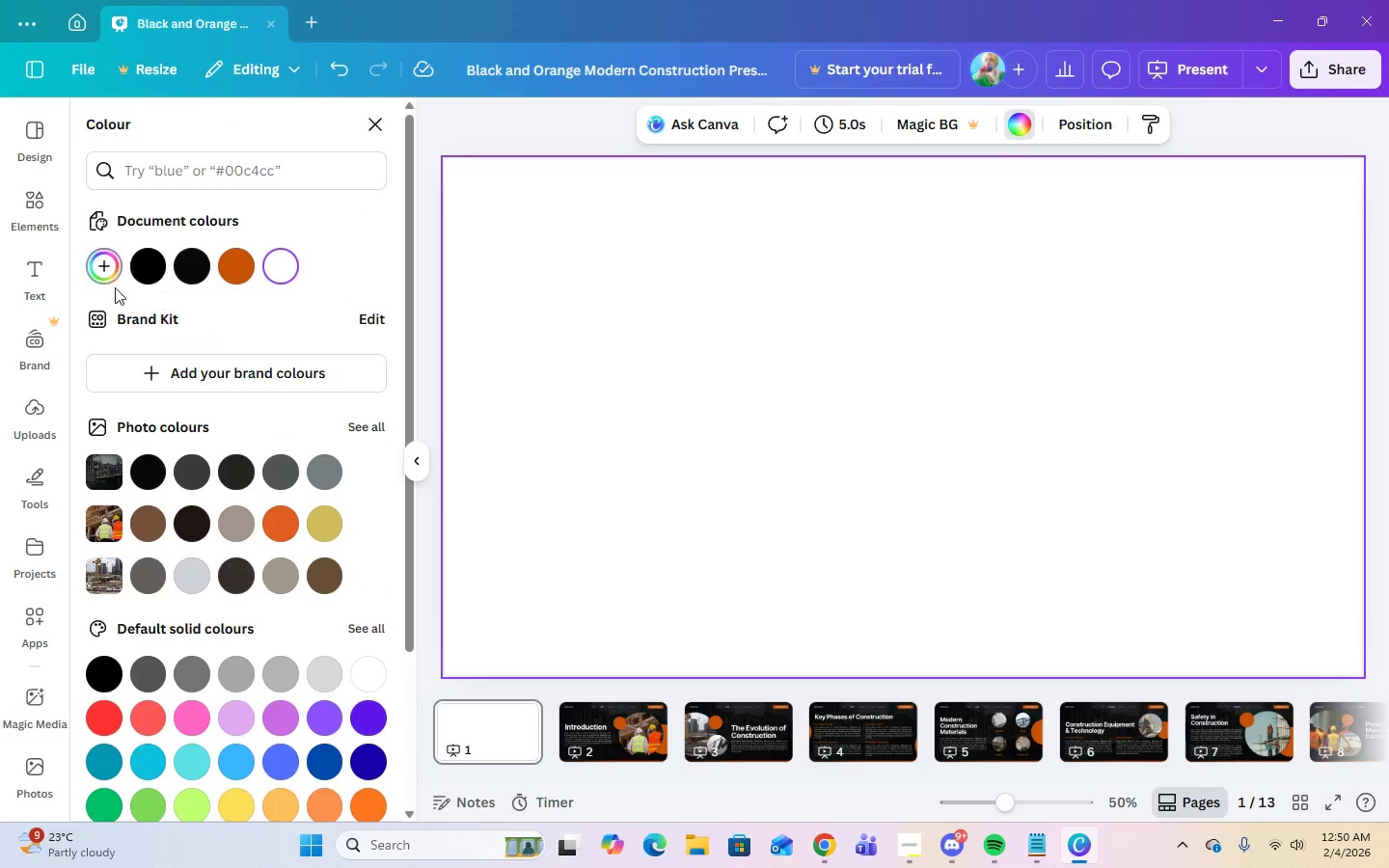 
left_click([107, 274])
 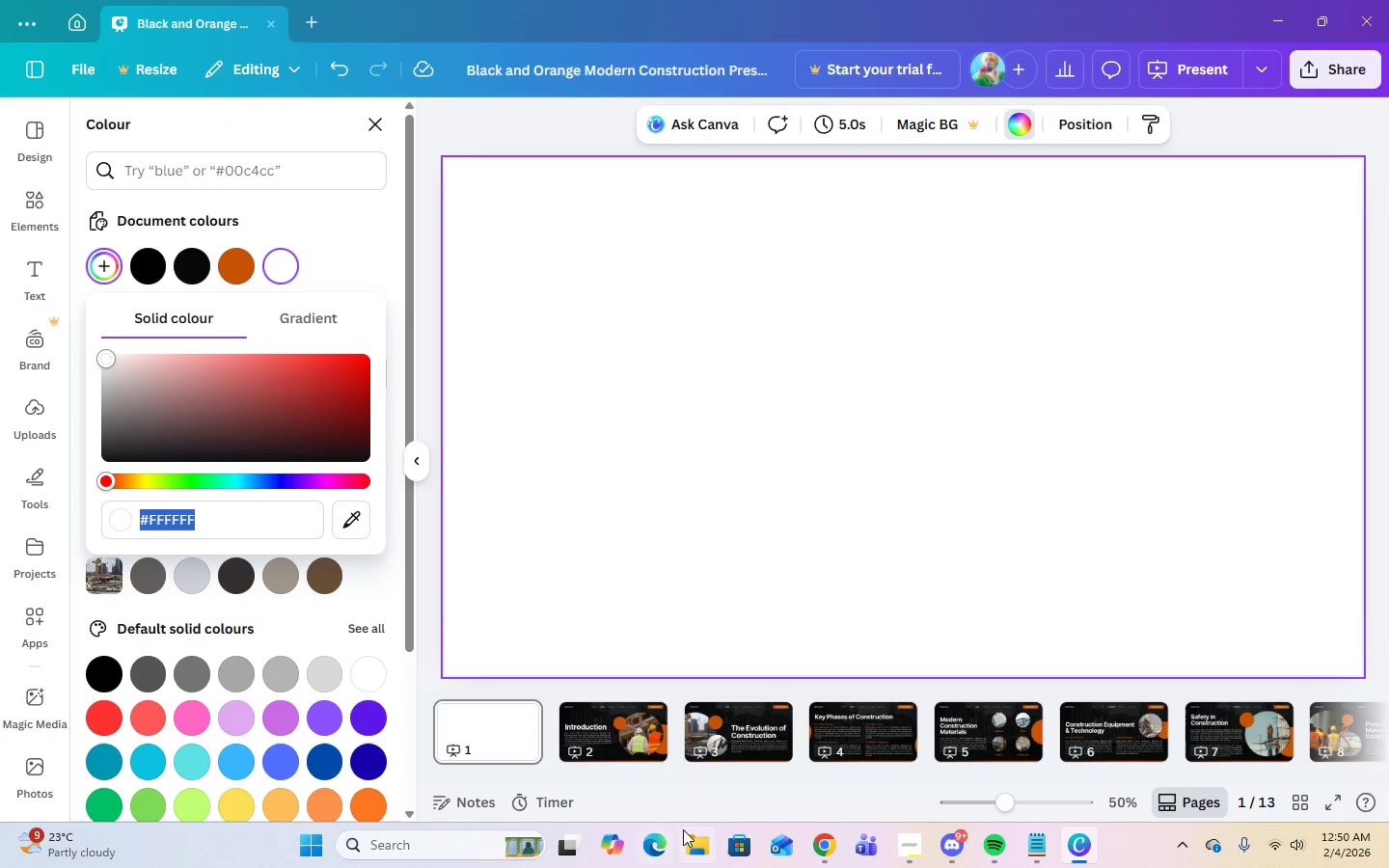 
left_click([819, 851])
 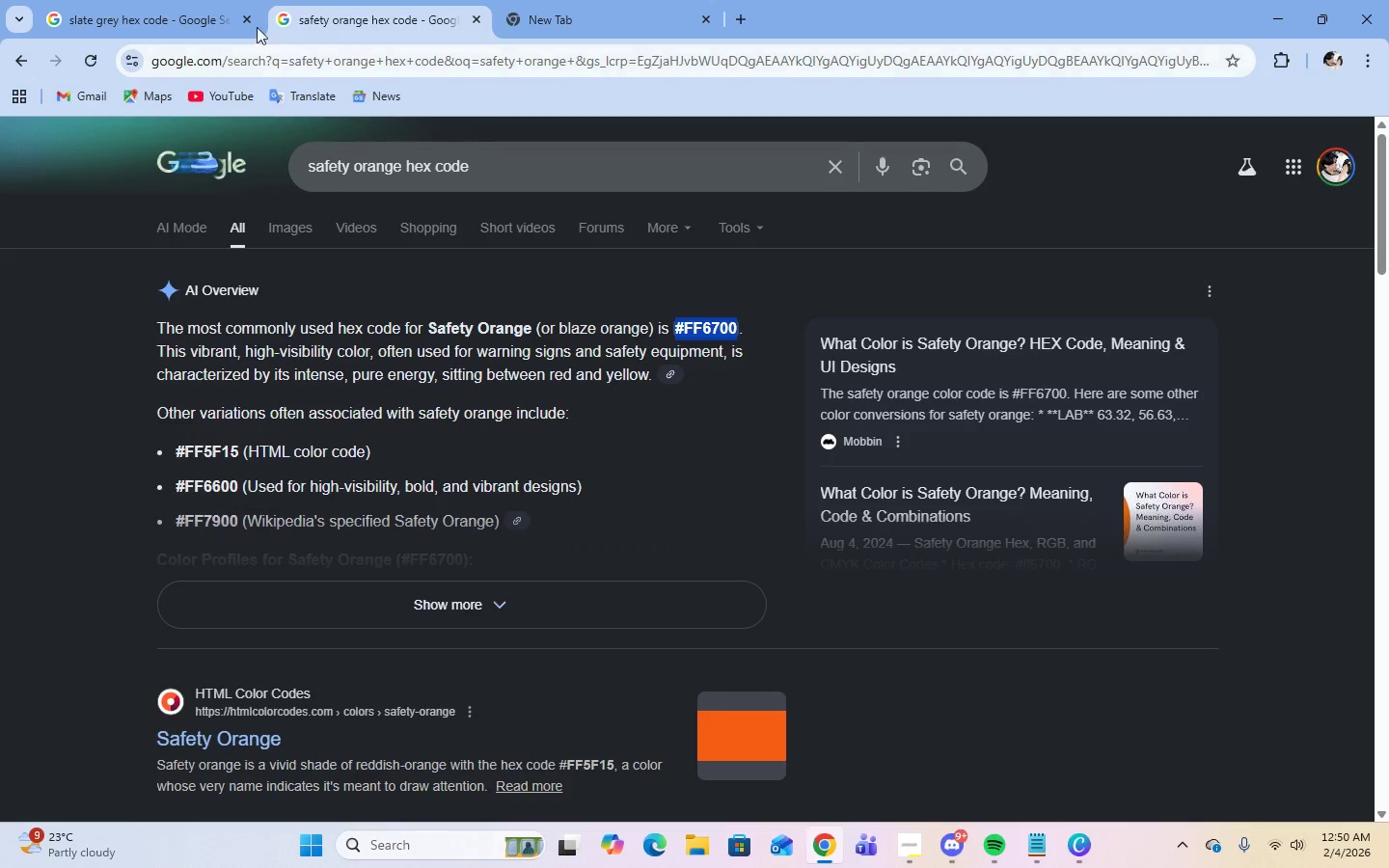 
left_click([166, 12])
 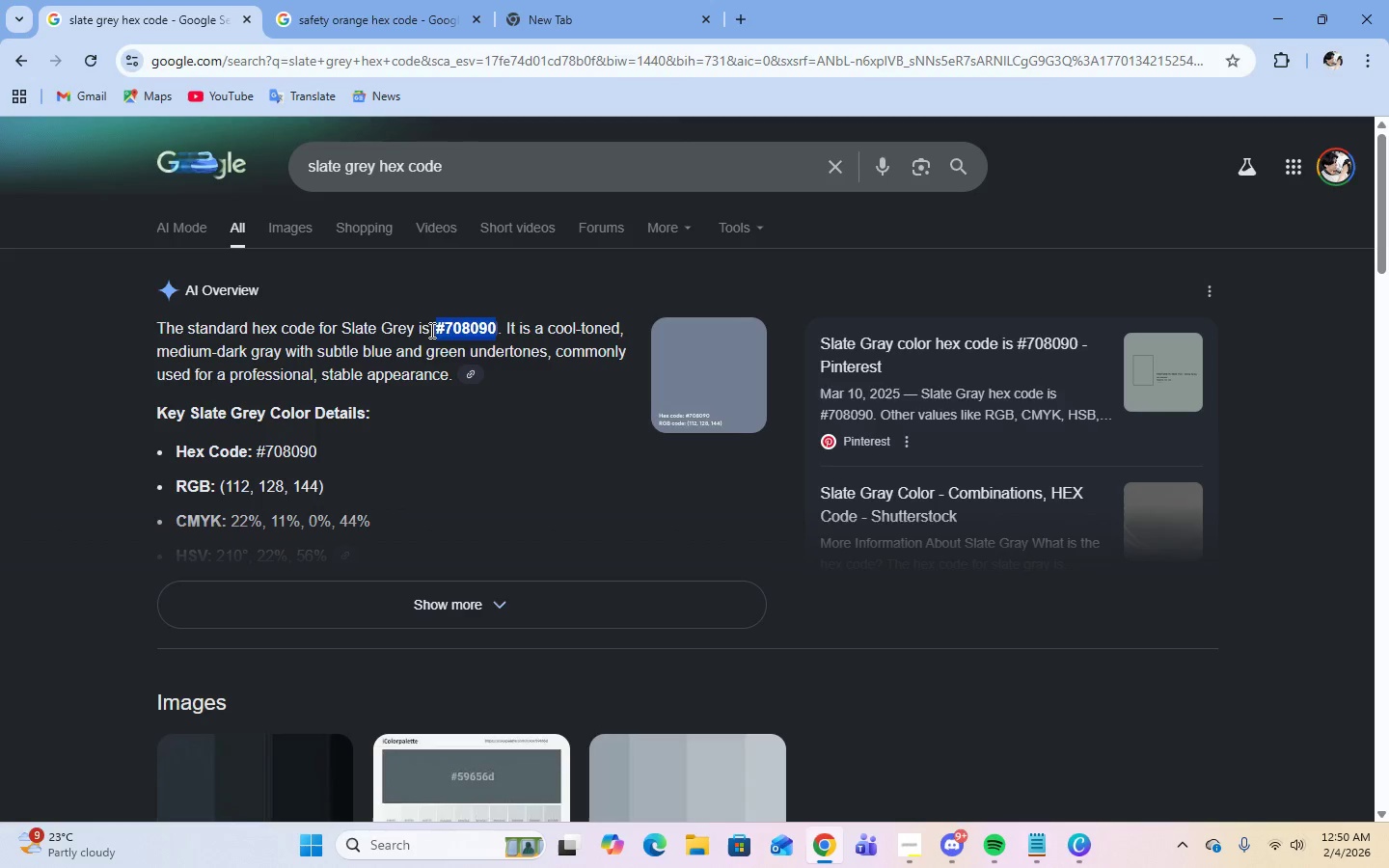 
right_click([458, 326])
 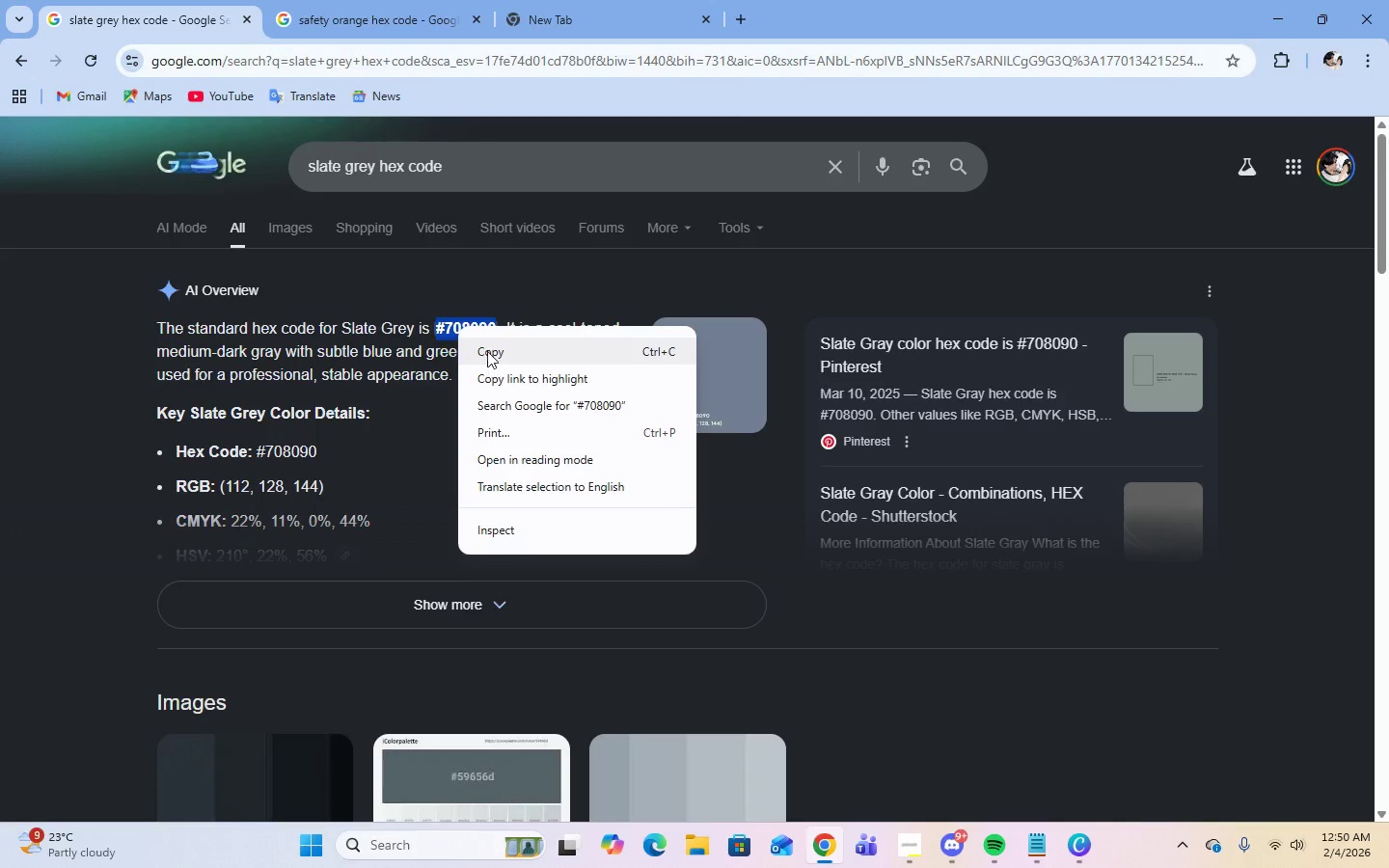 
left_click([487, 351])
 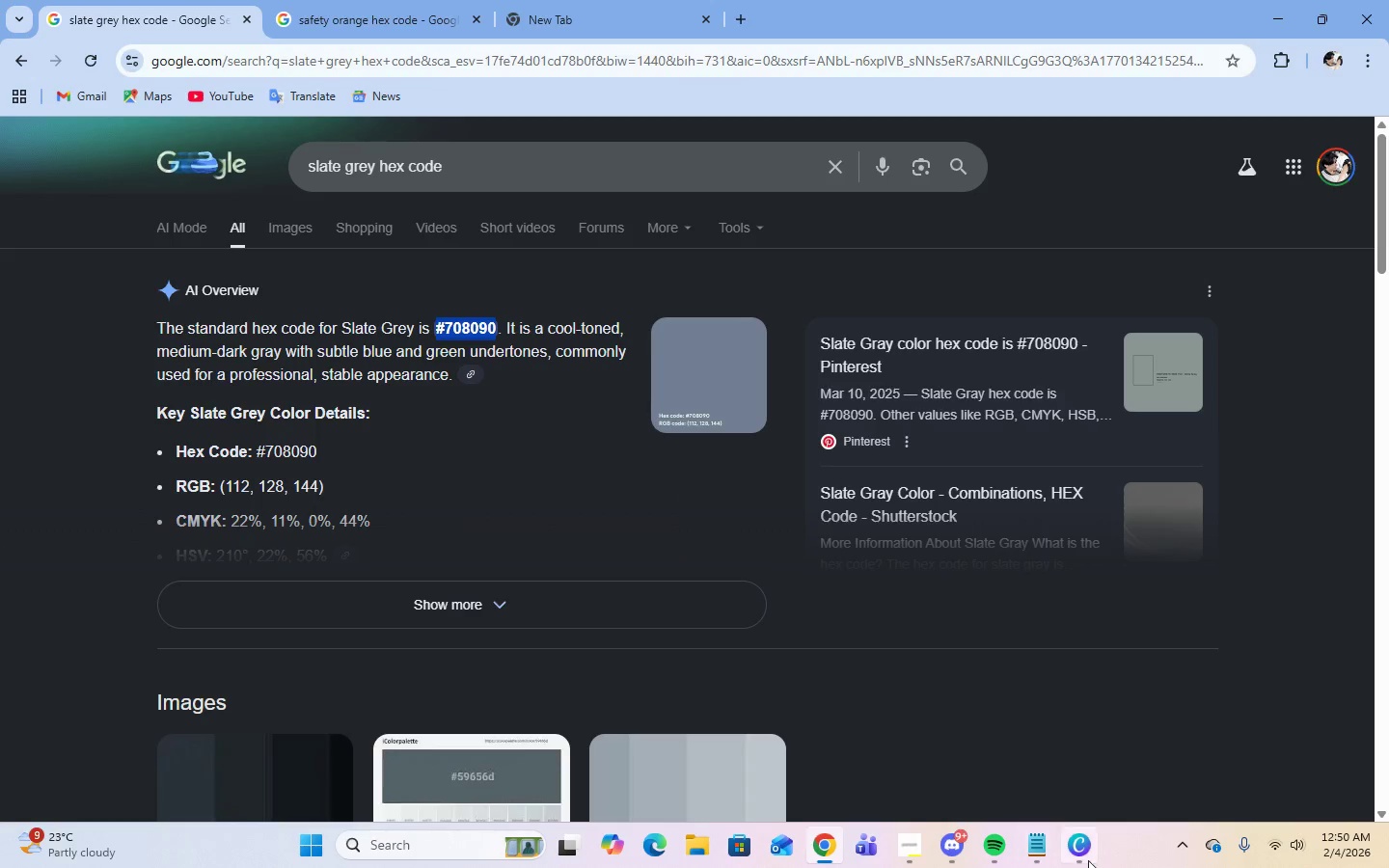 
left_click([1091, 851])
 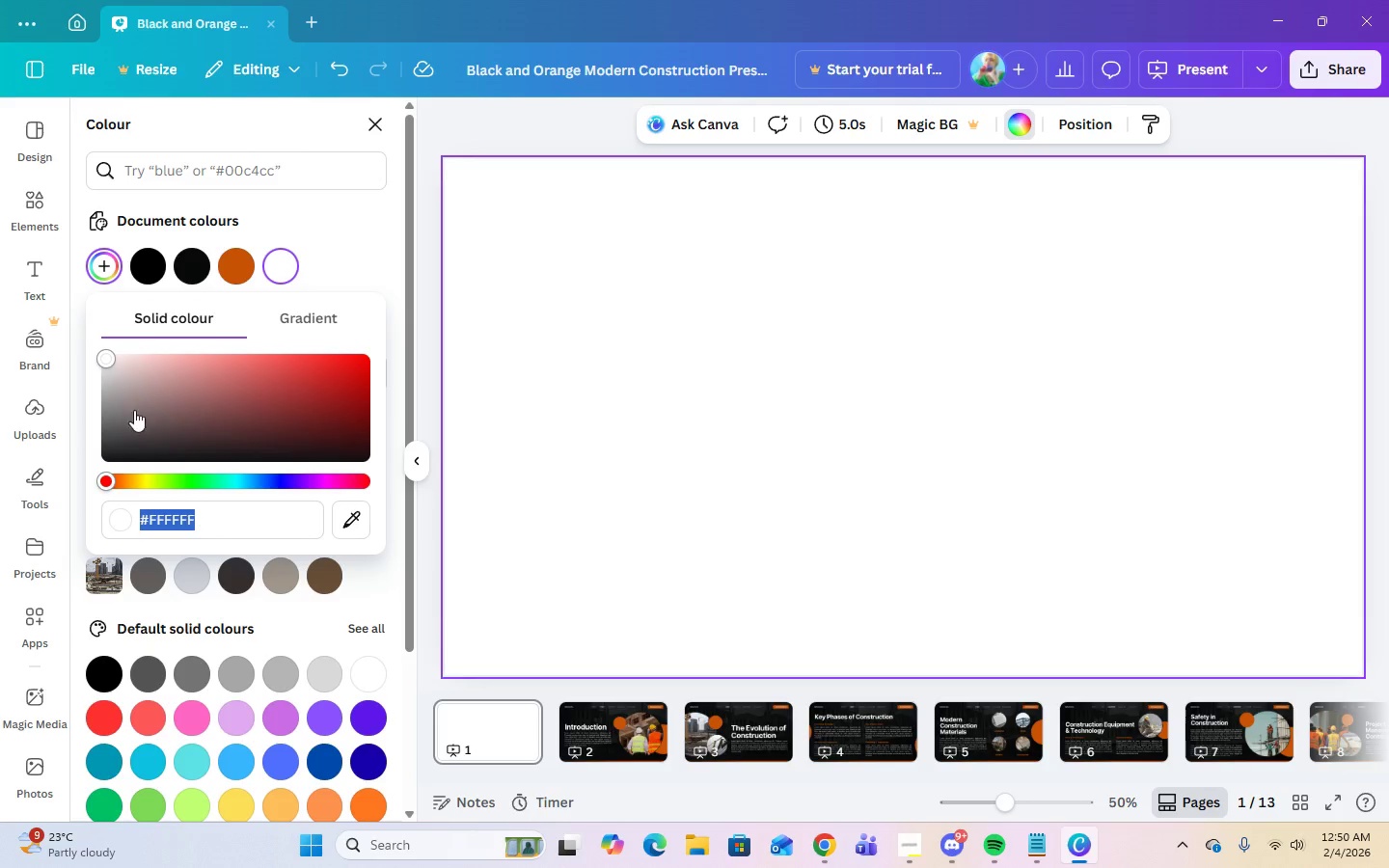 
right_click([156, 527])
 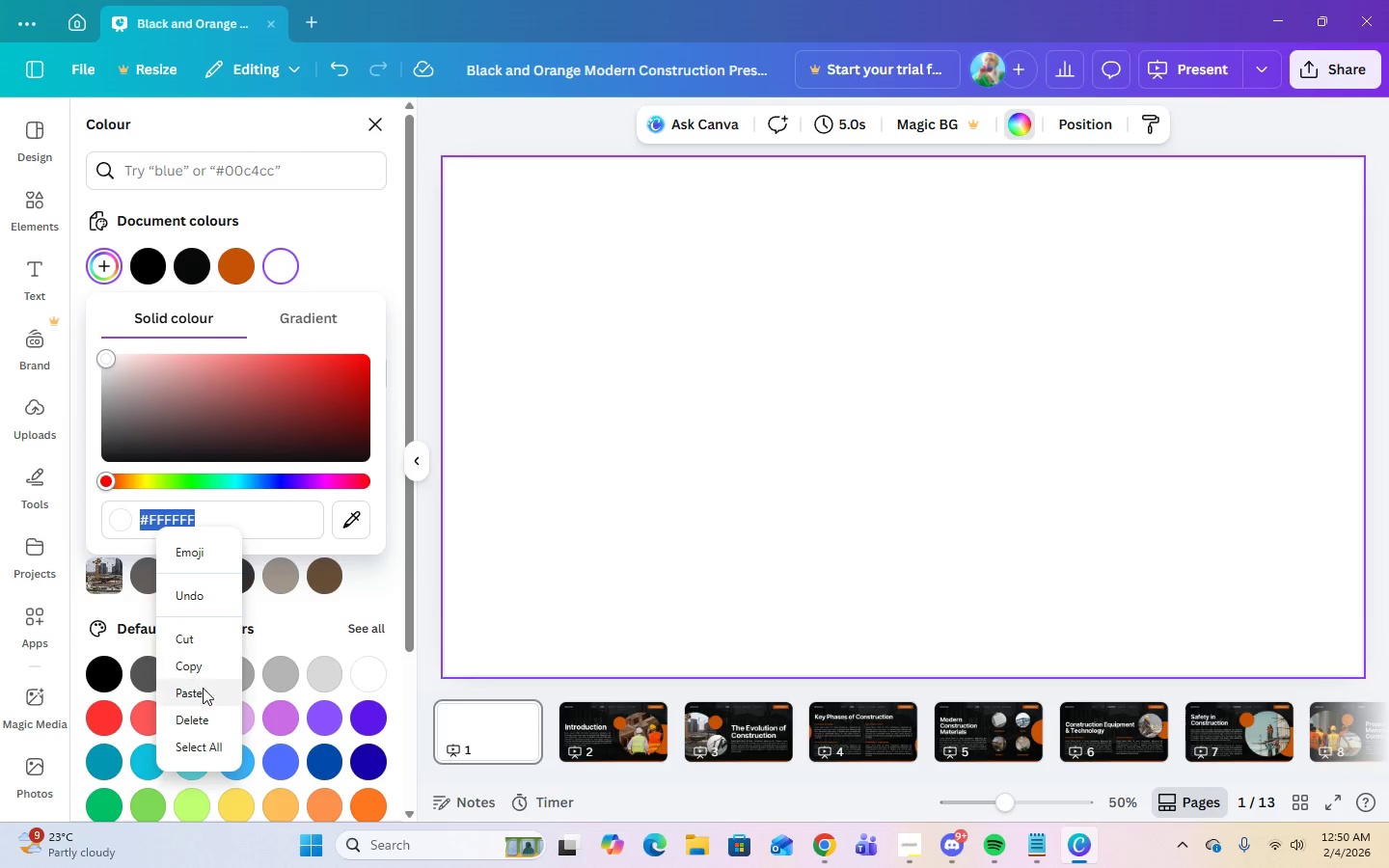 
left_click([202, 692])
 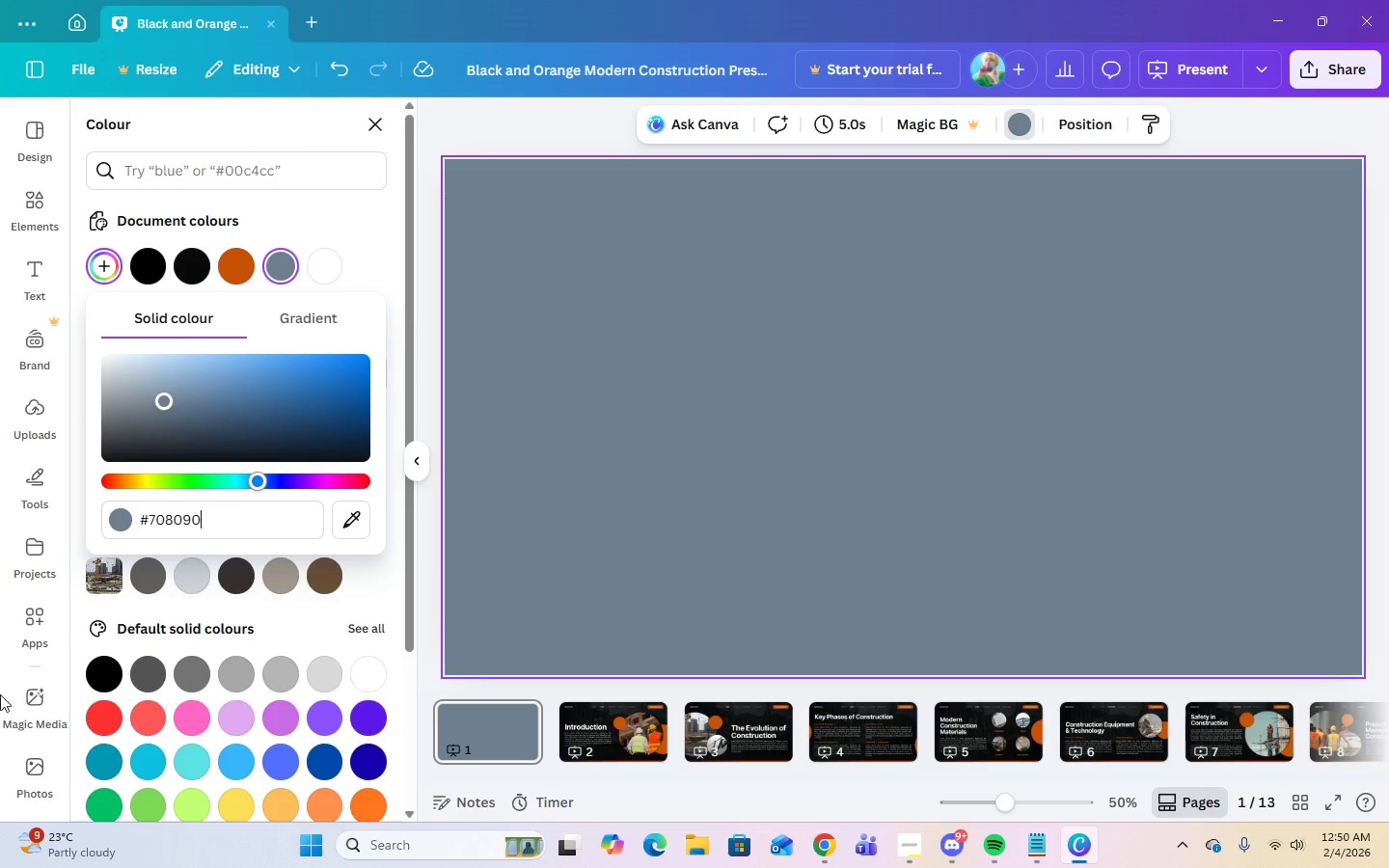 
left_click([22, 768])
 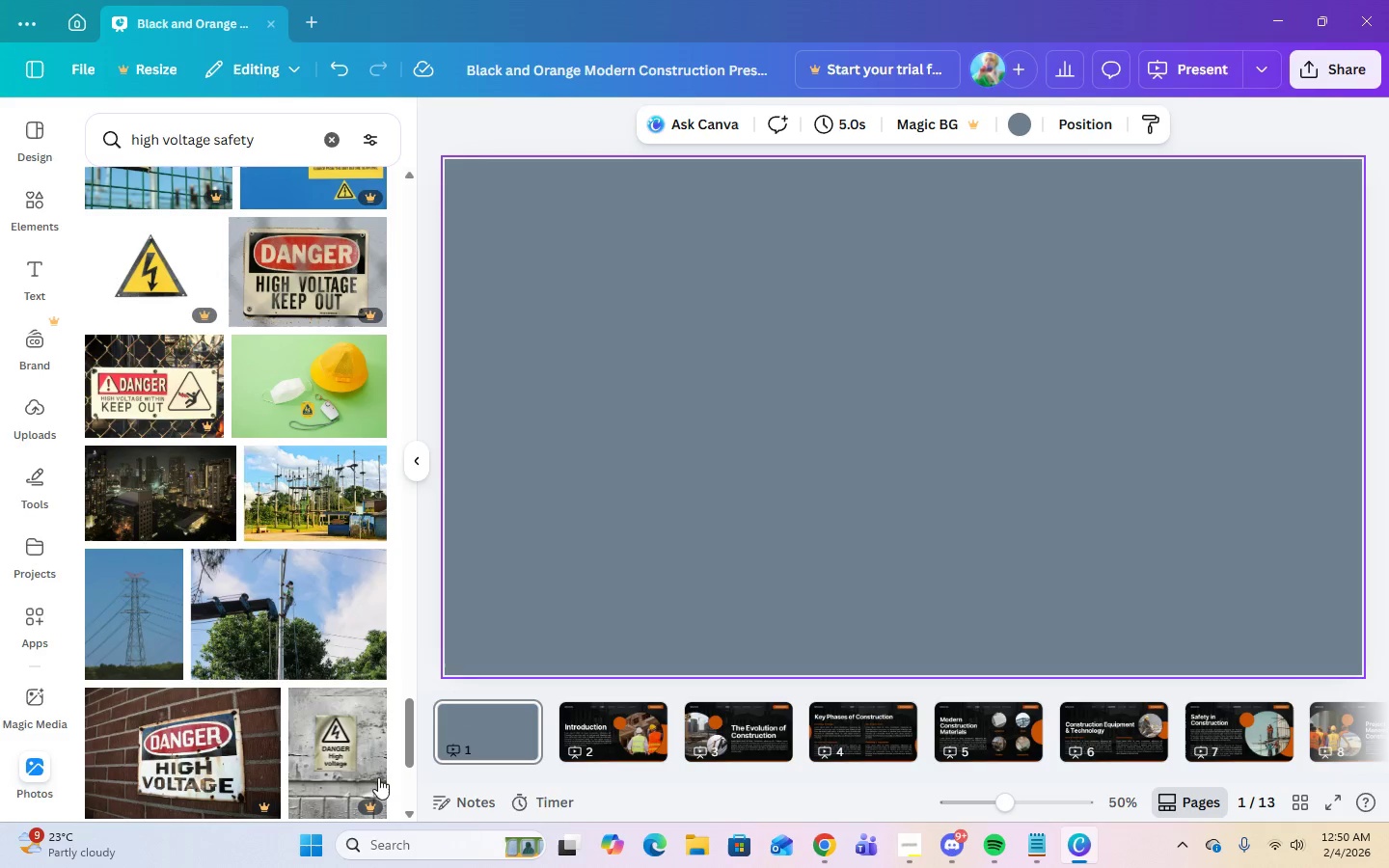 
scroll: coordinate [286, 619], scroll_direction: down, amount: 9.0
 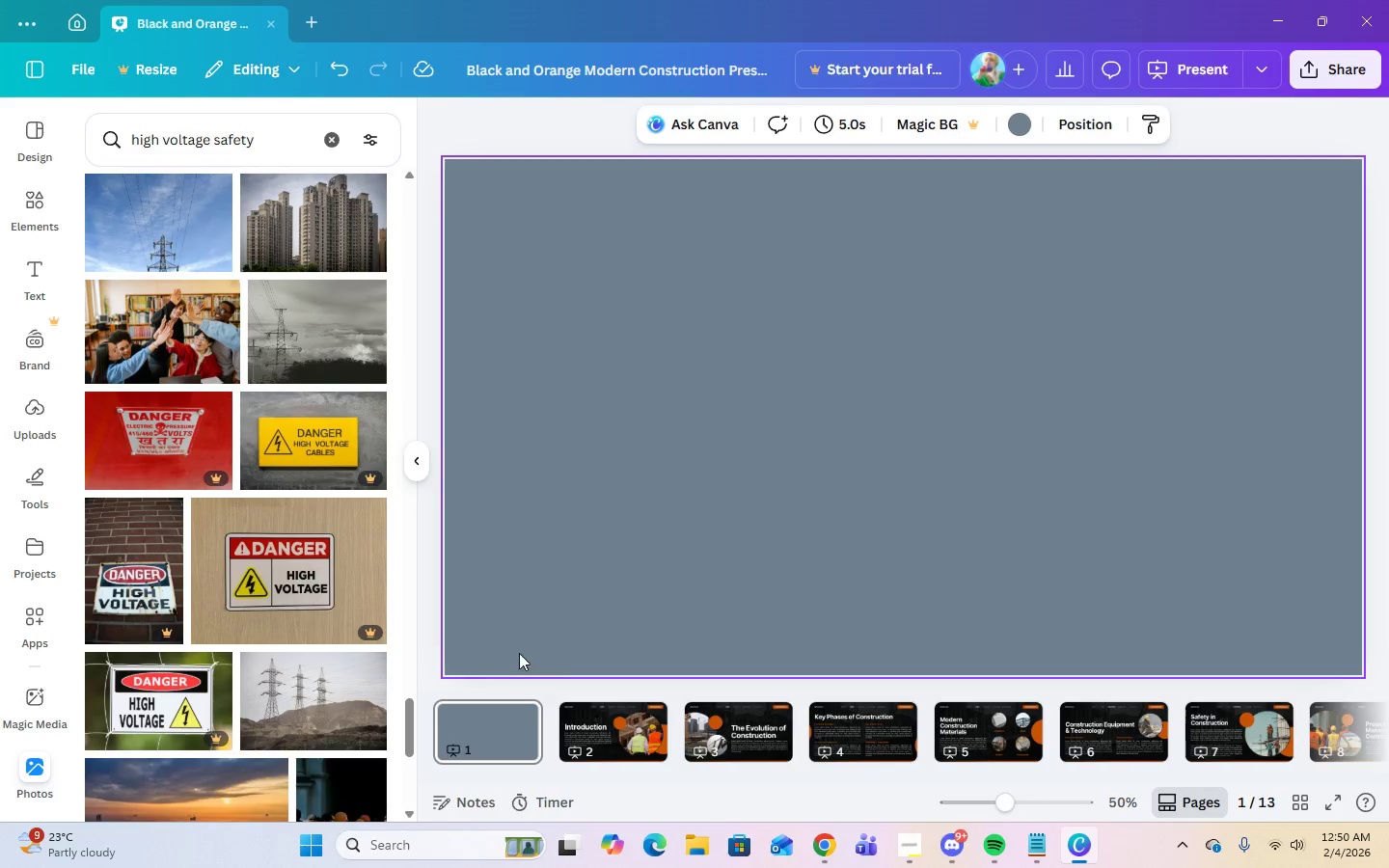 
left_click([264, 734])
 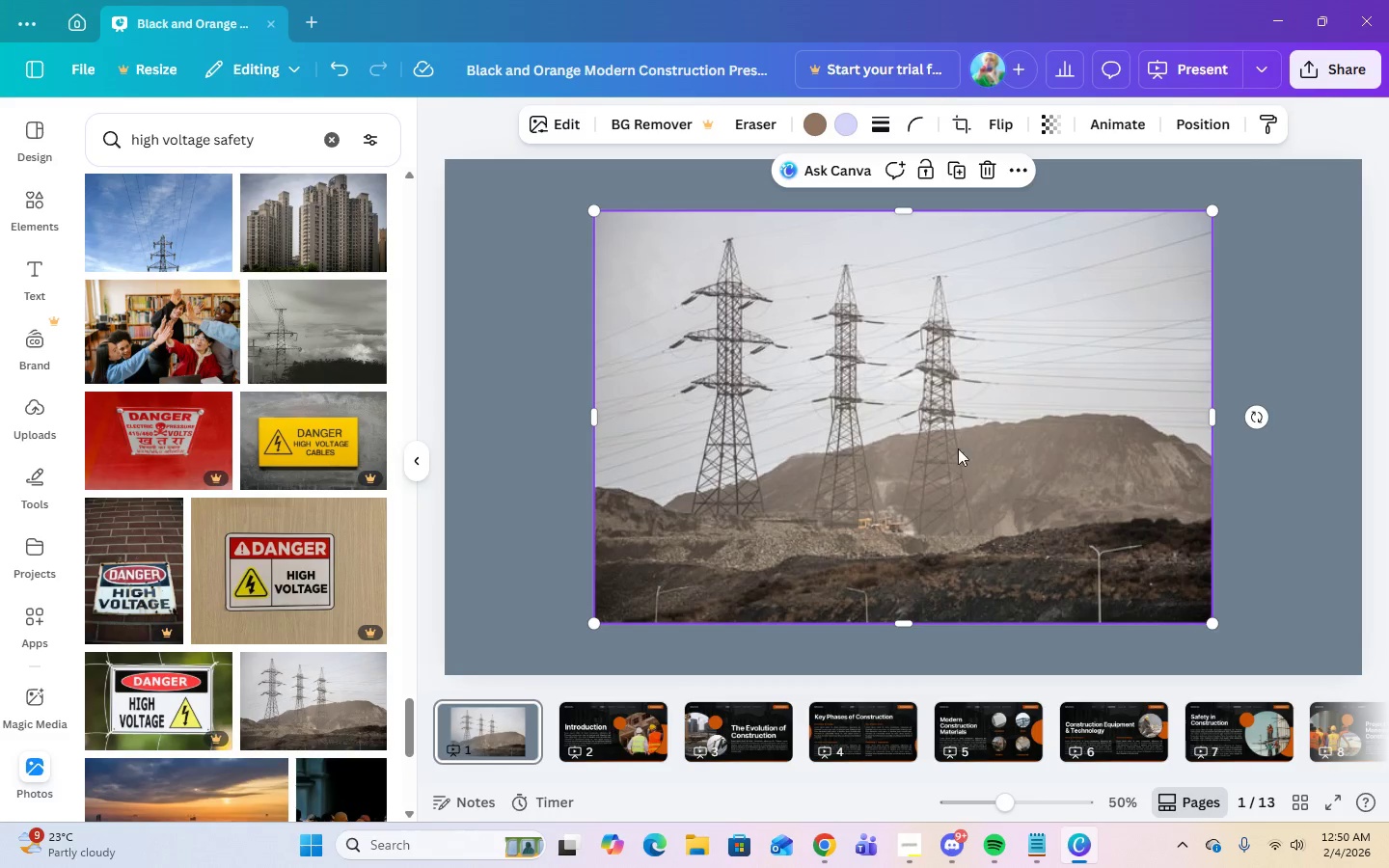 
right_click([982, 453])
 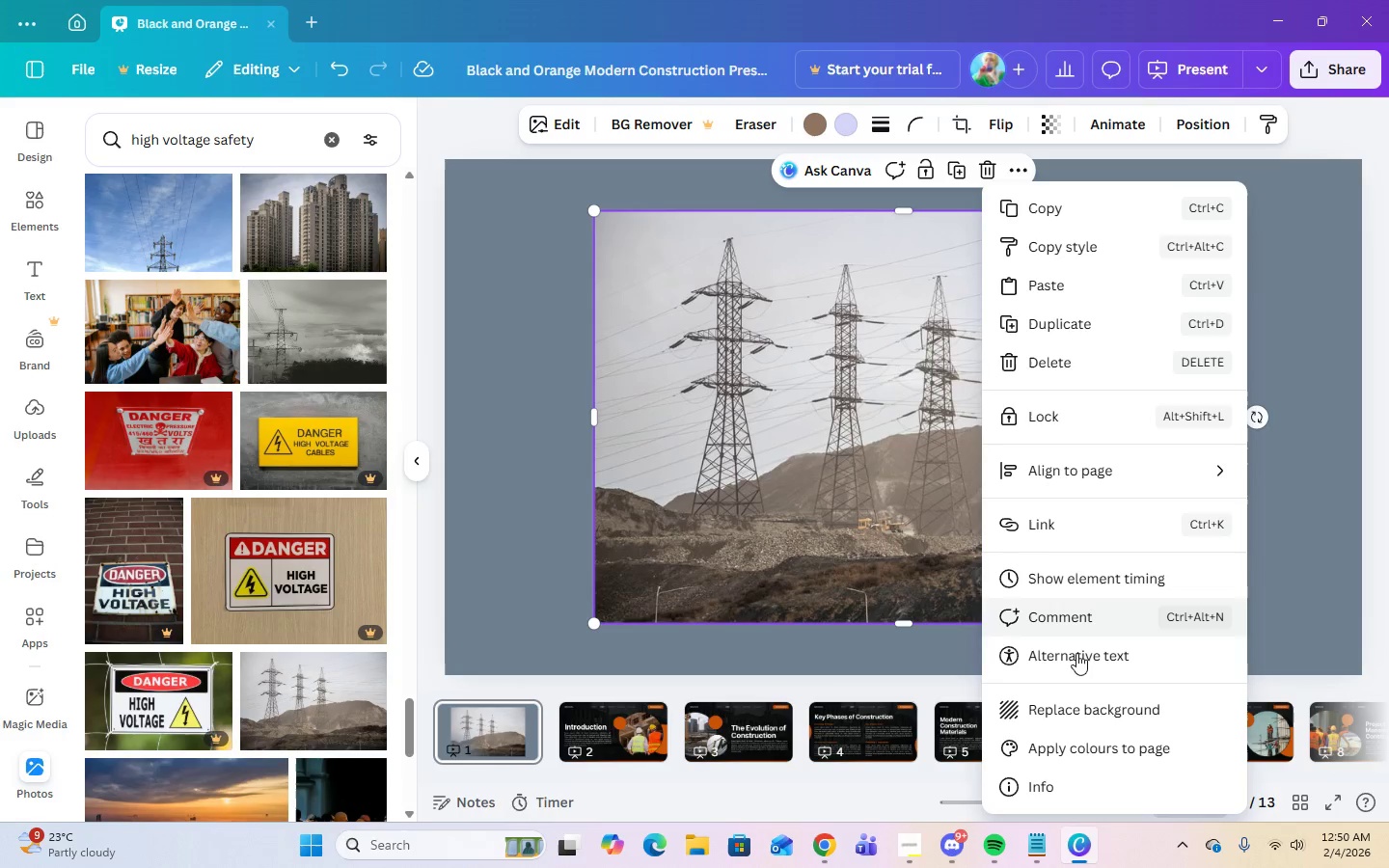 
left_click([1076, 704])
 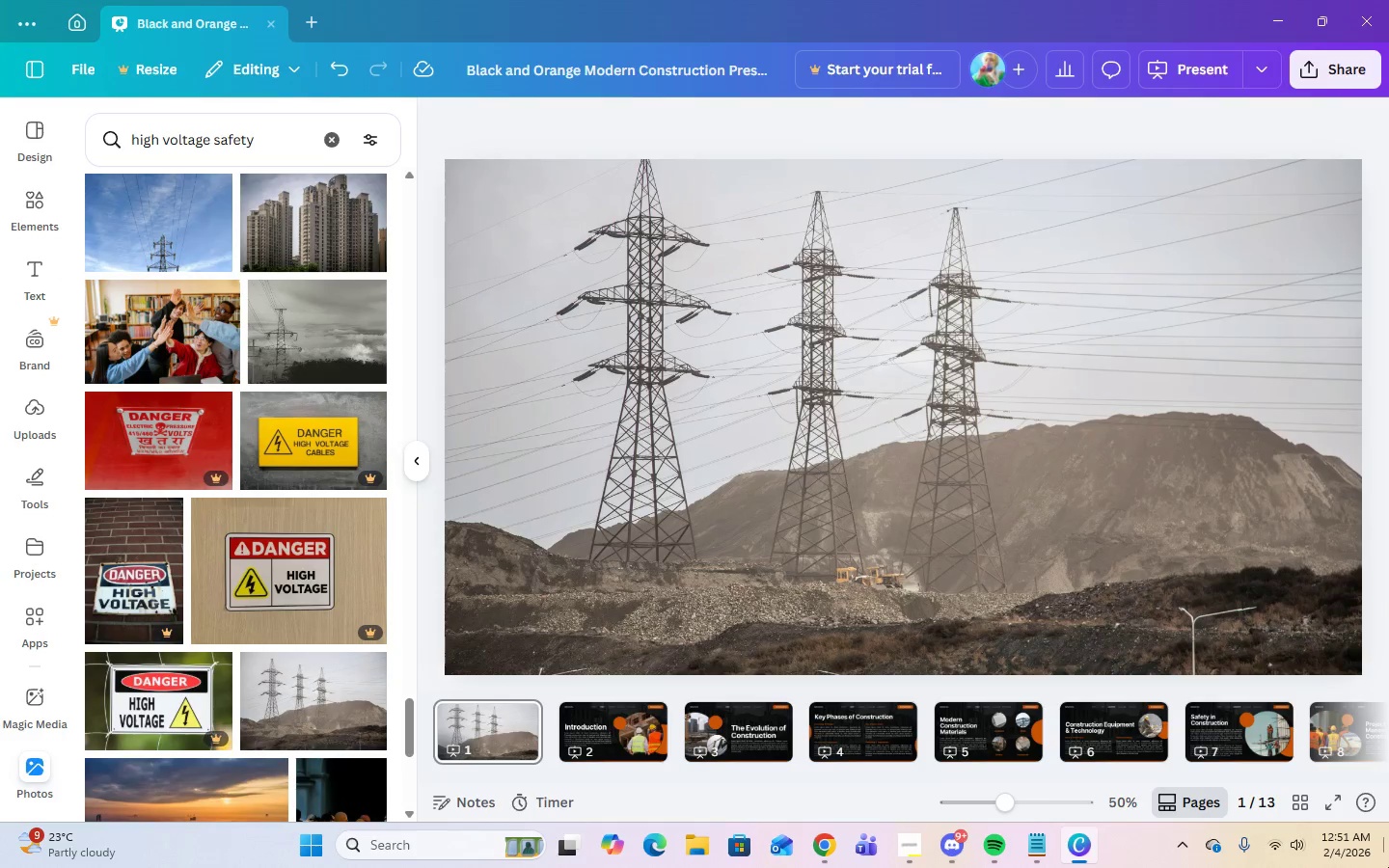 
left_click([37, 275])
 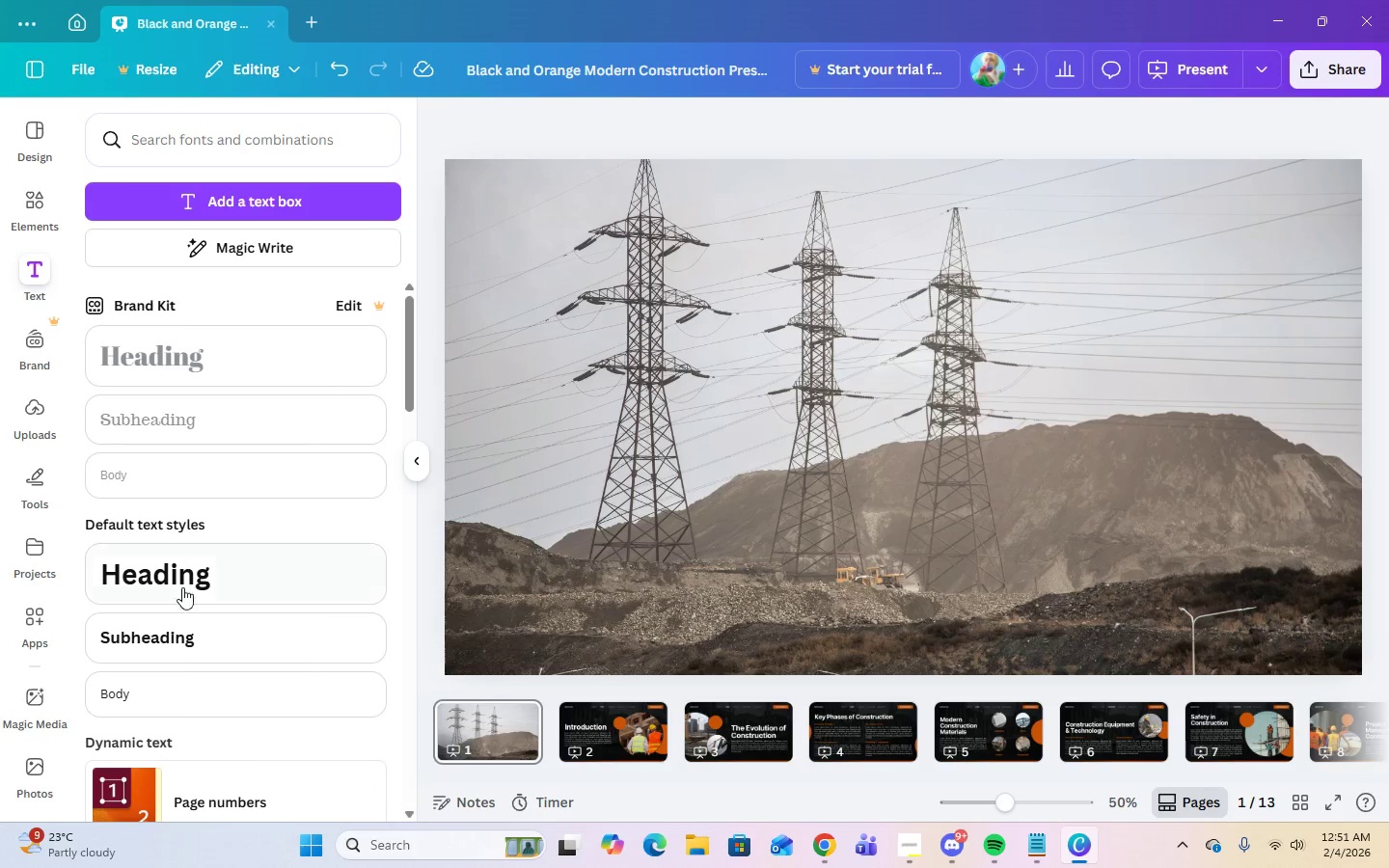 
left_click([182, 588])
 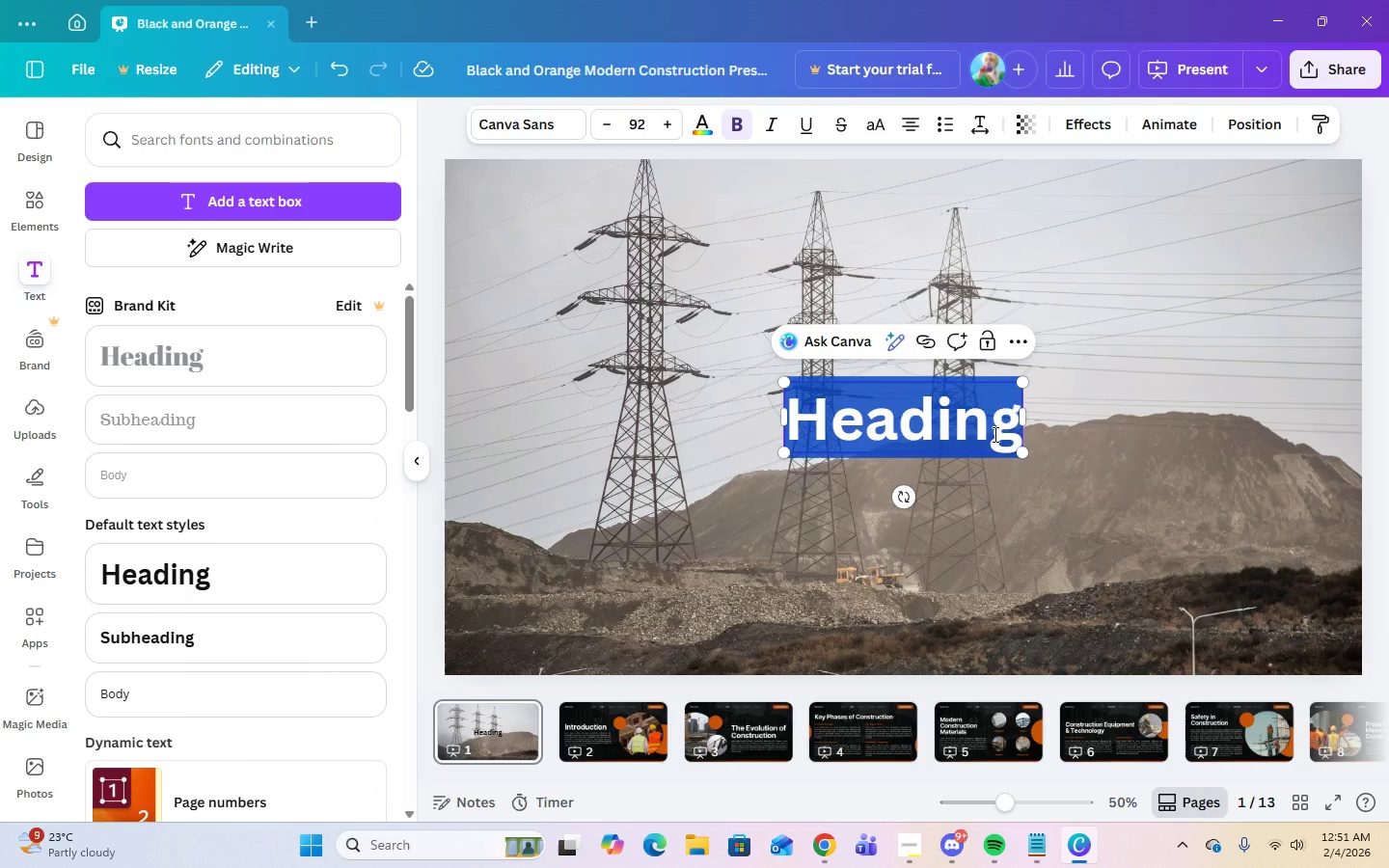 
key(Control+V)
 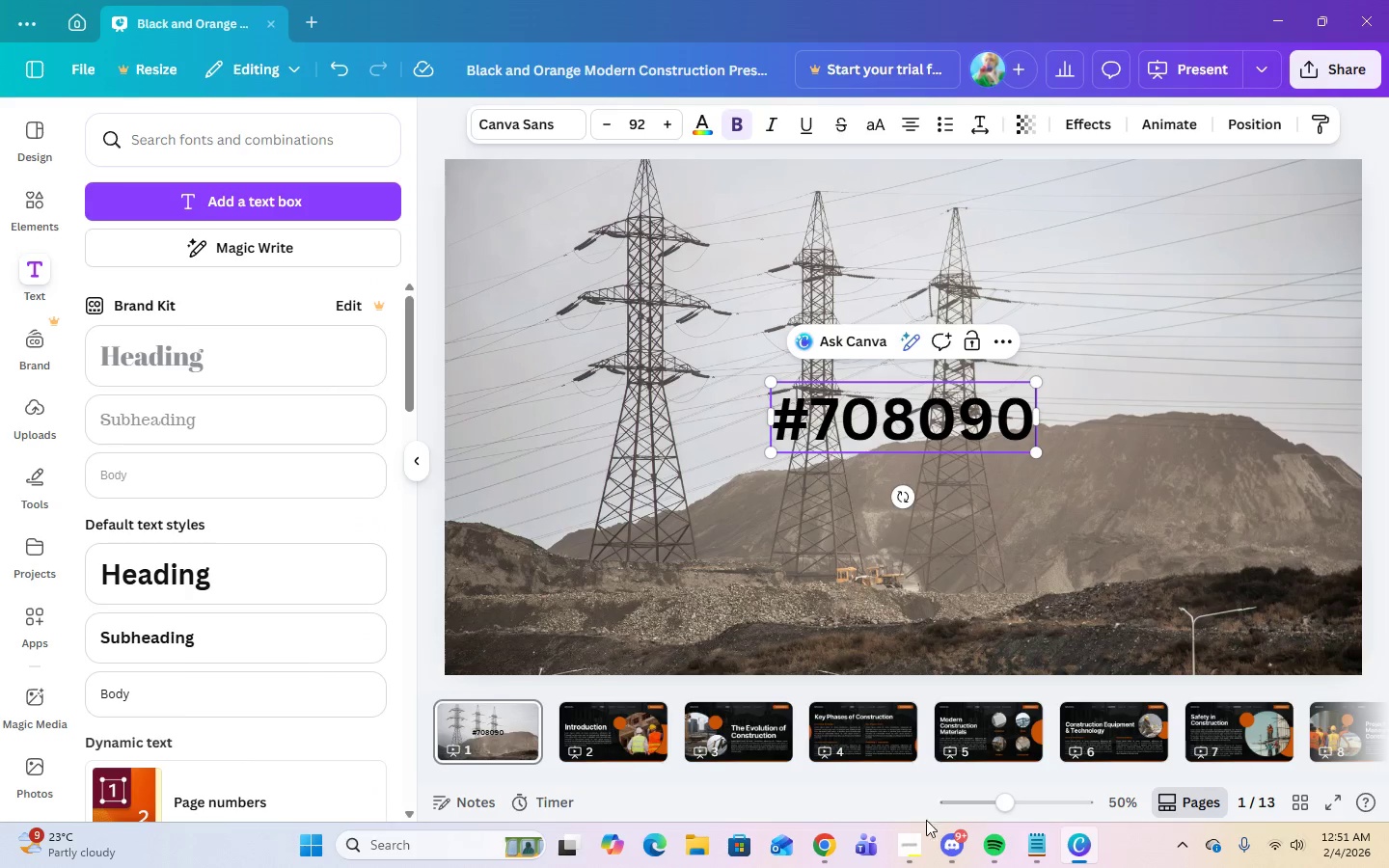 
left_click([914, 843])